 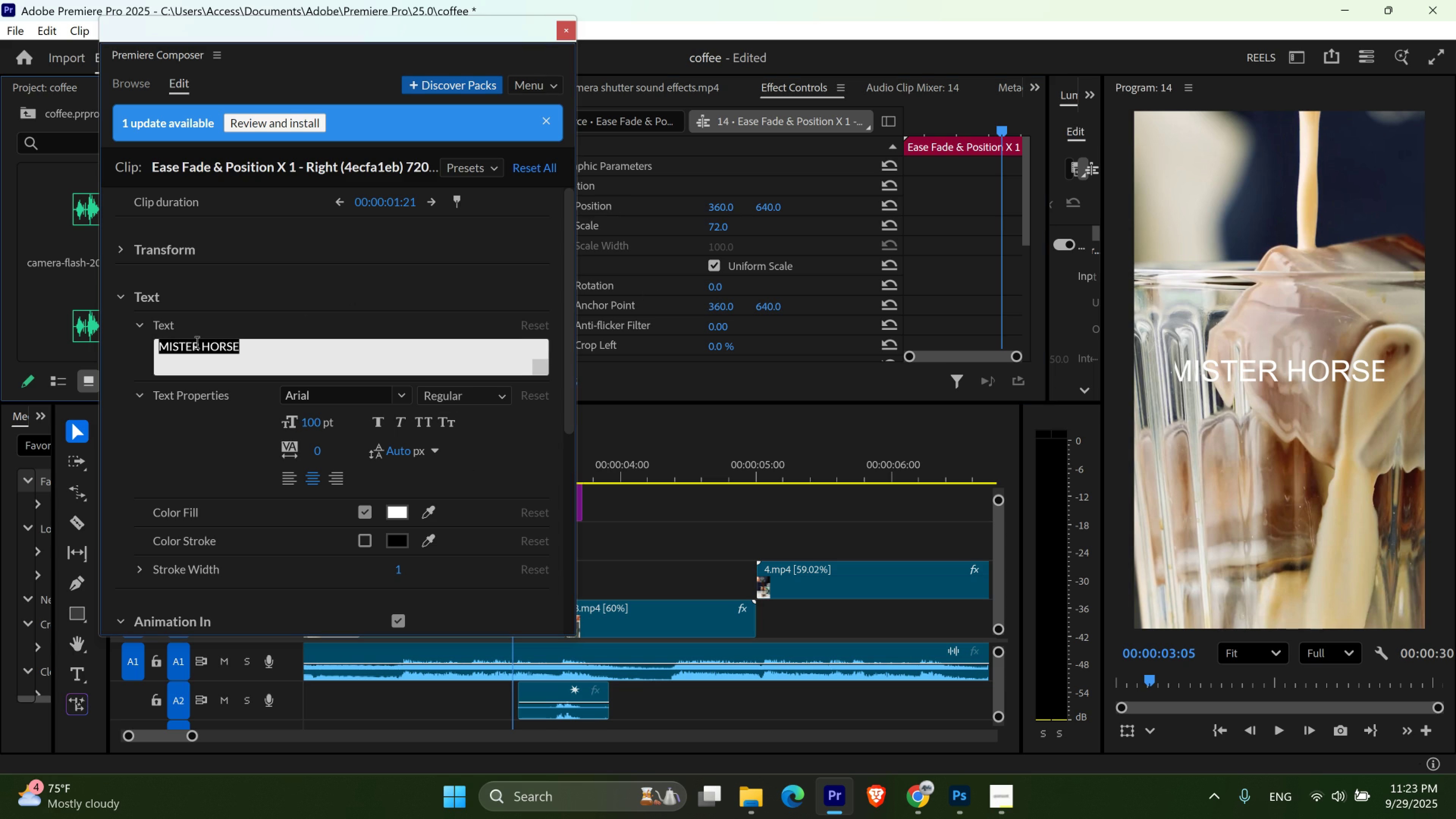 
triple_click([197, 342])
 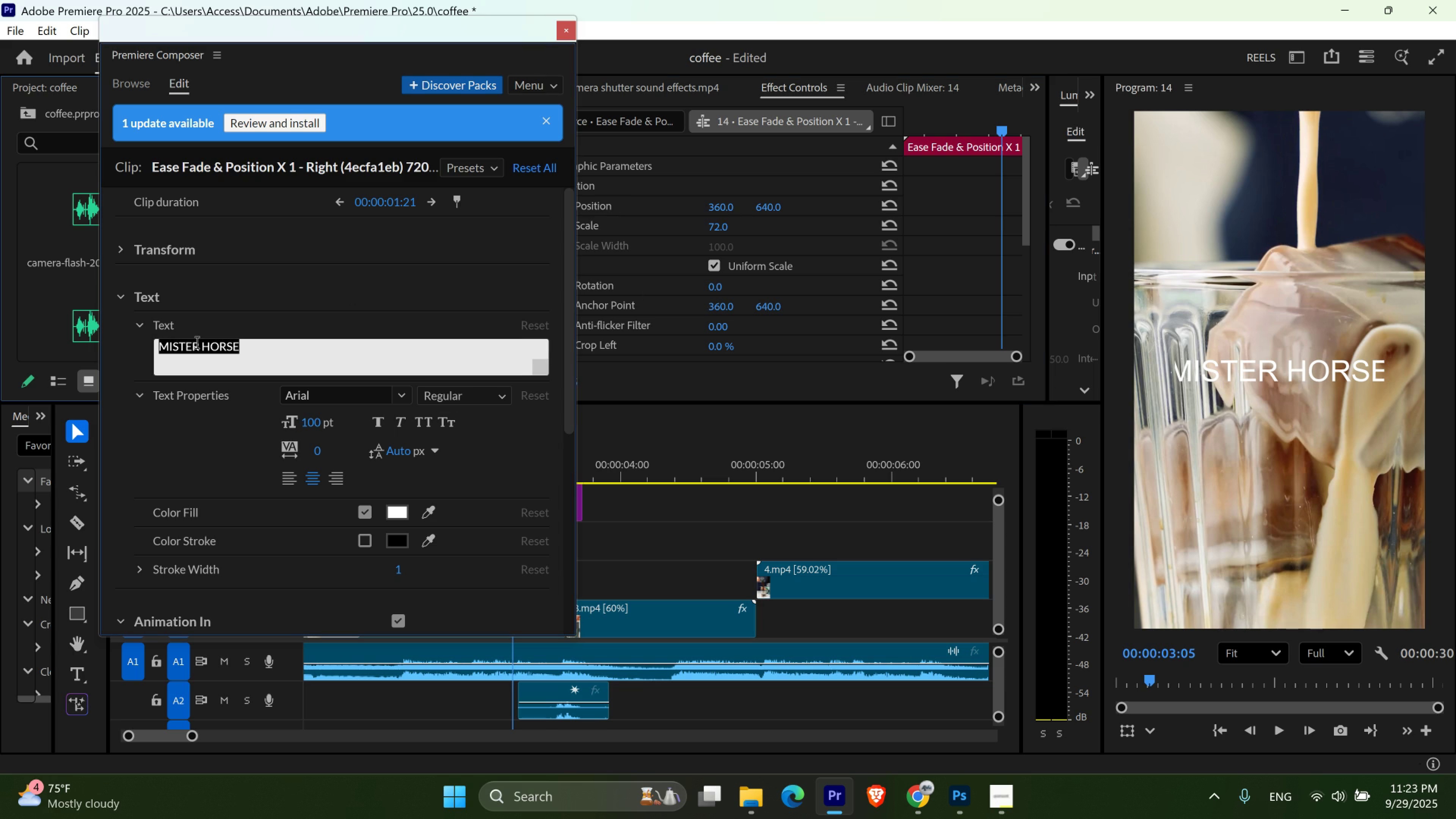 
type(ice coffw)
key(Backspace)
type(e )
key(Backspace)
 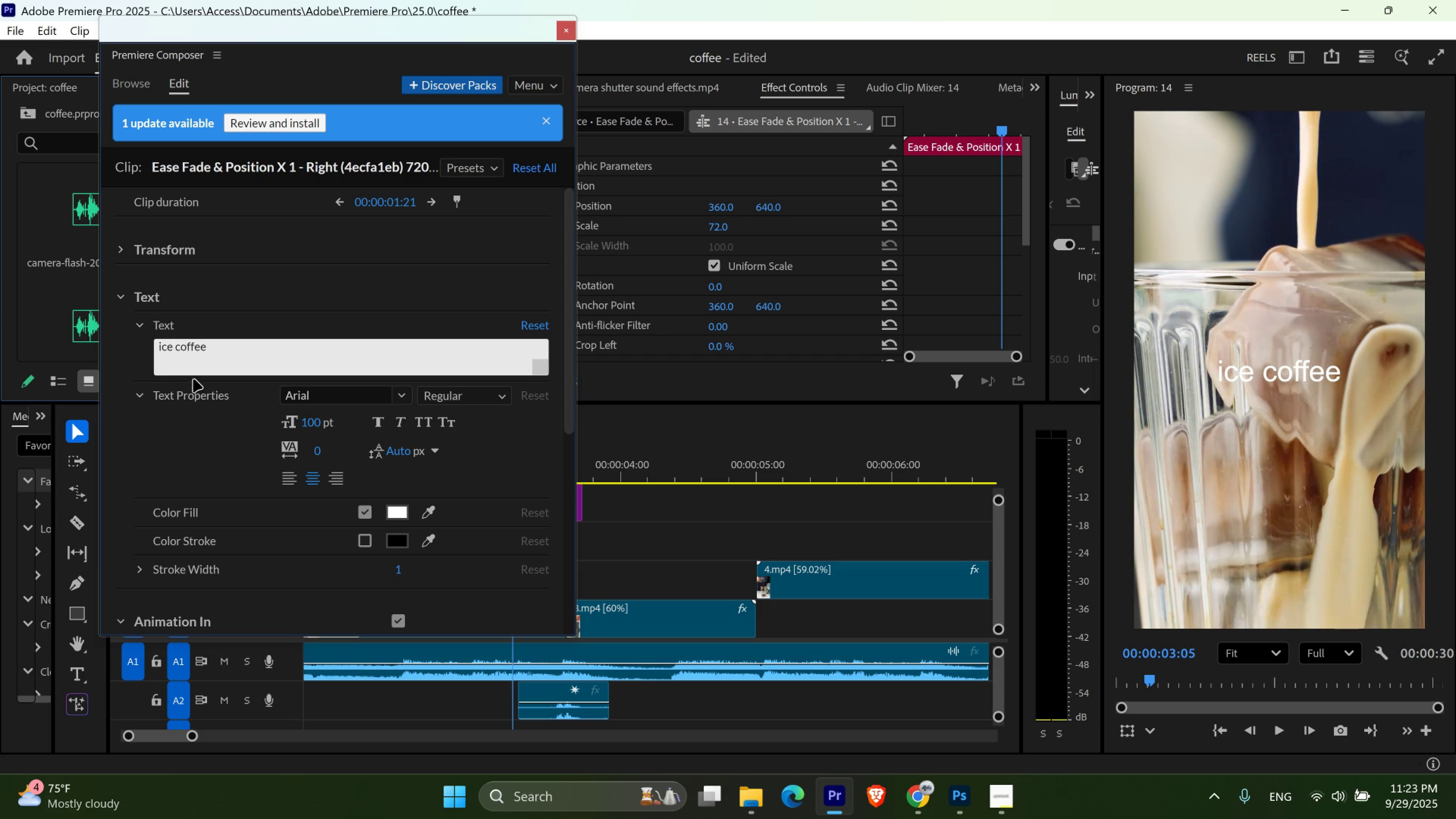 
left_click([374, 399])
 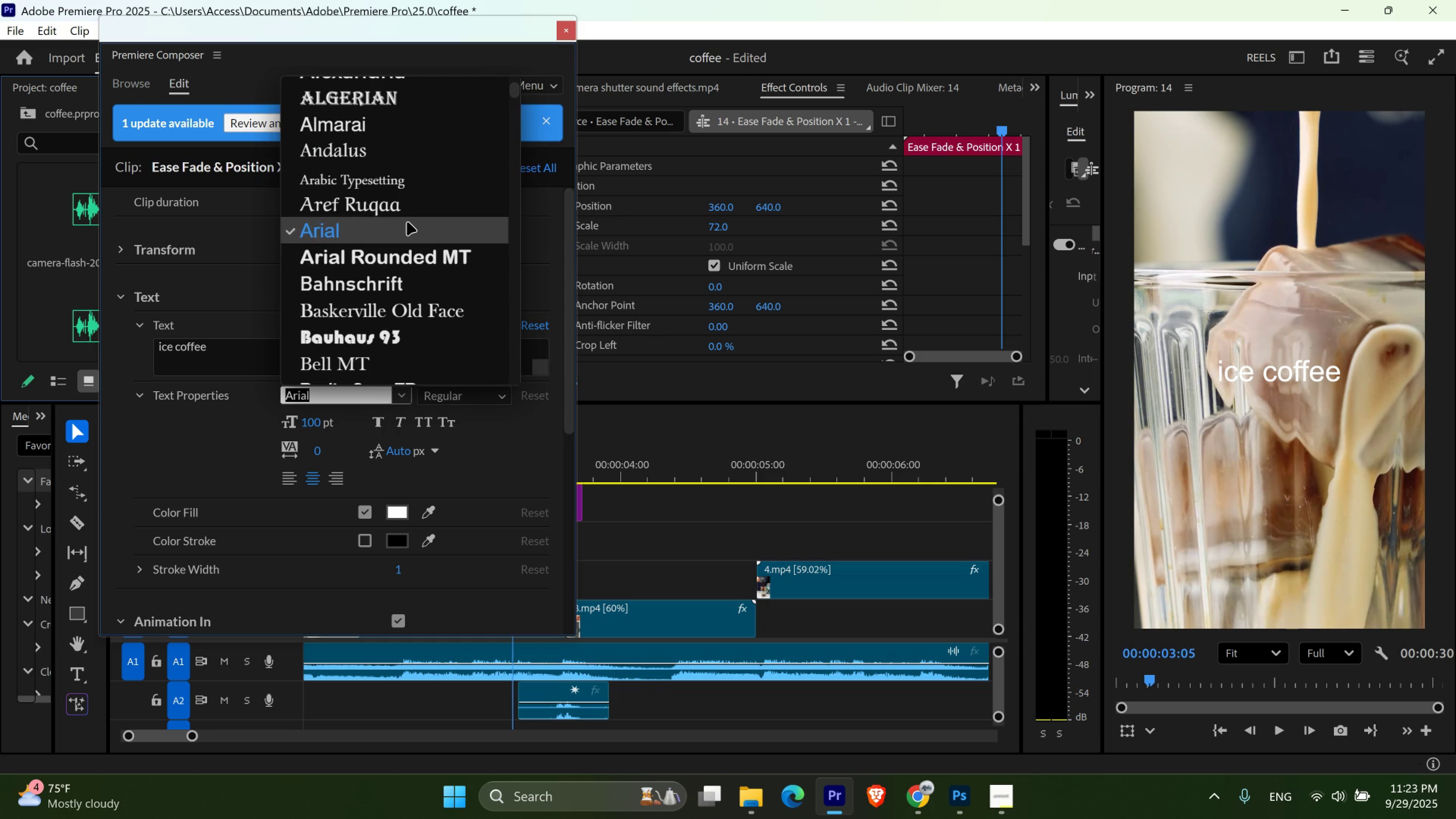 
scroll: coordinate [402, 230], scroll_direction: down, amount: 5.0
 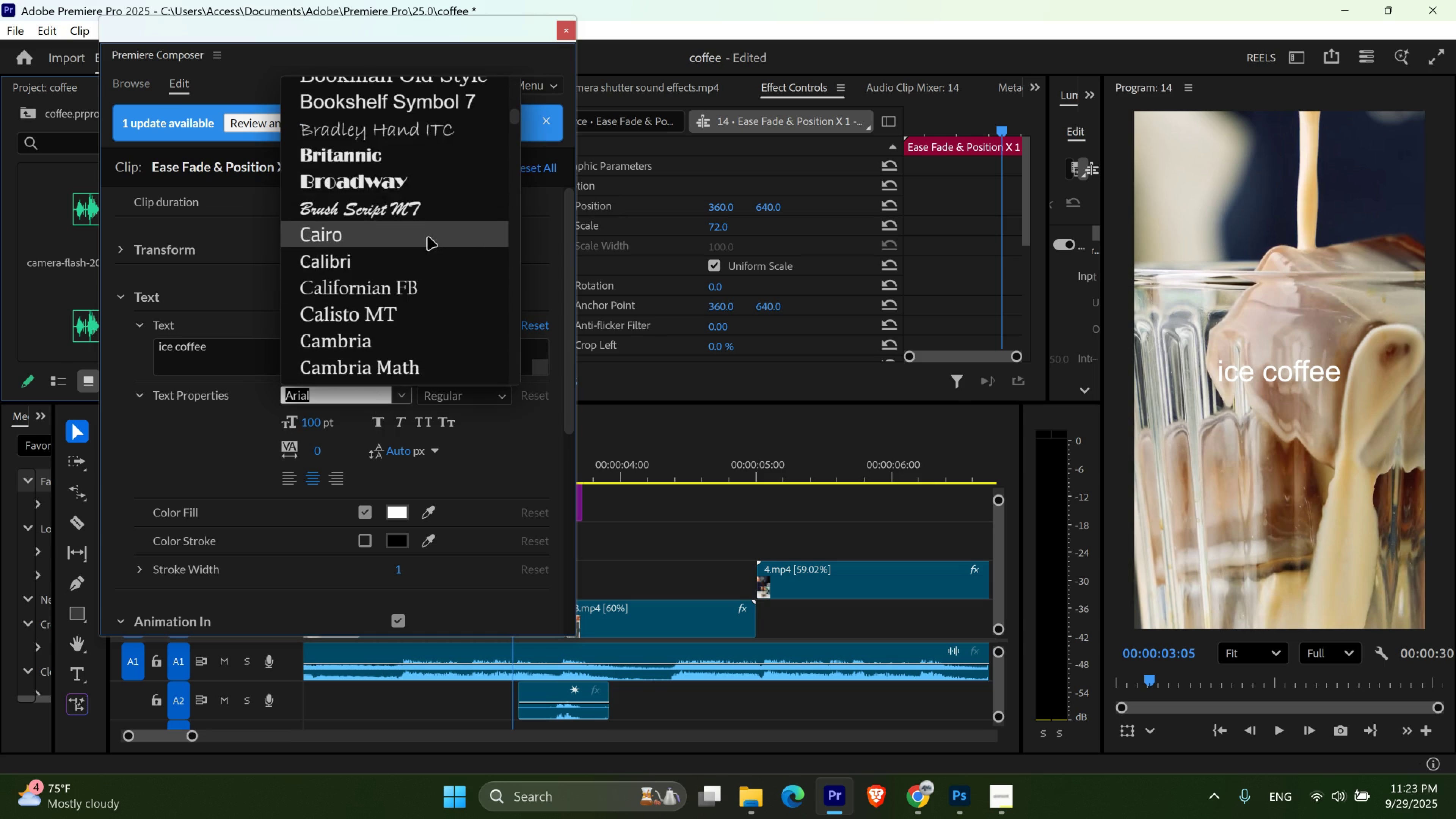 
scroll: coordinate [427, 237], scroll_direction: up, amount: 4.0
 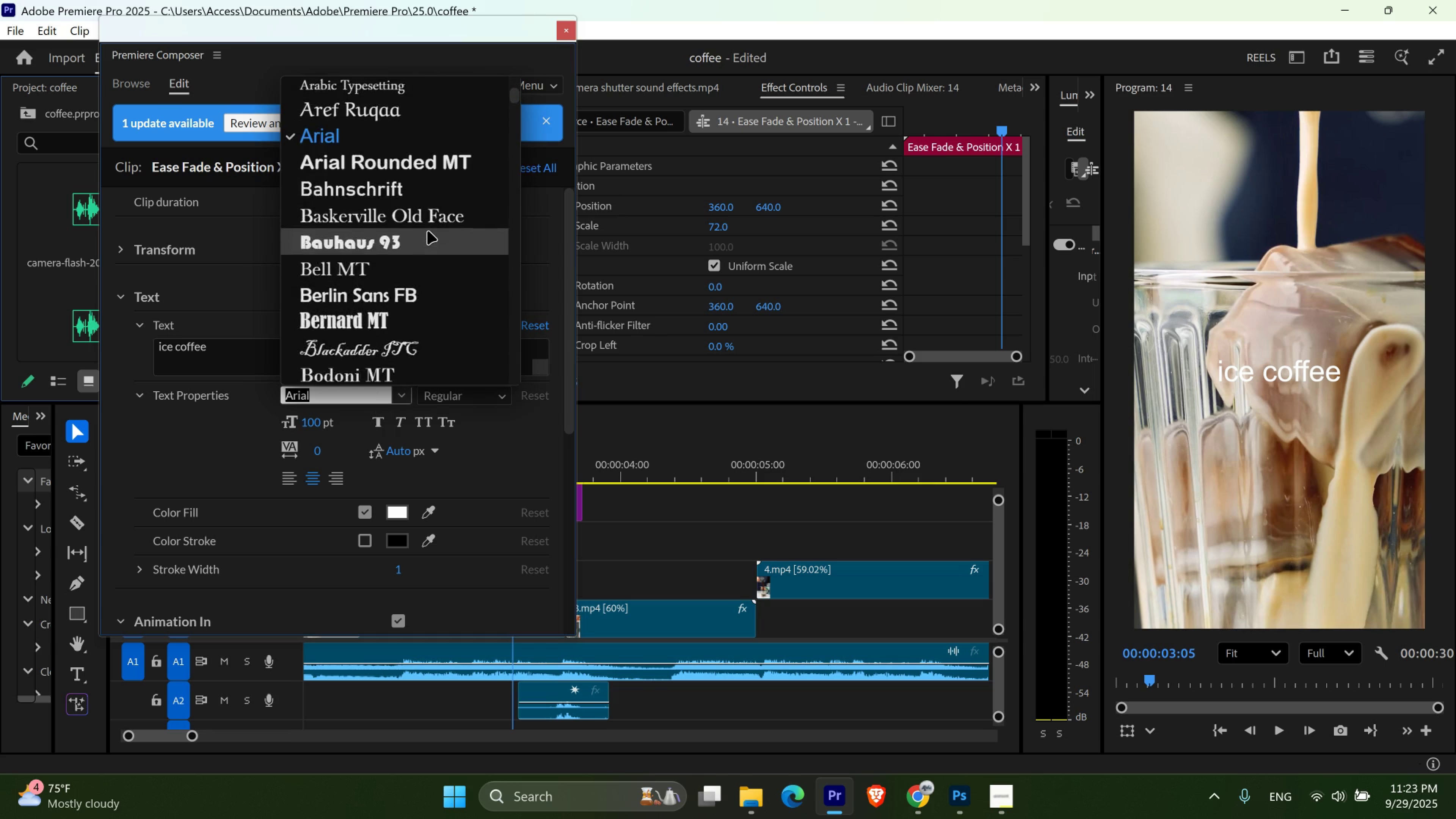 
scroll: coordinate [426, 231], scroll_direction: down, amount: 13.0
 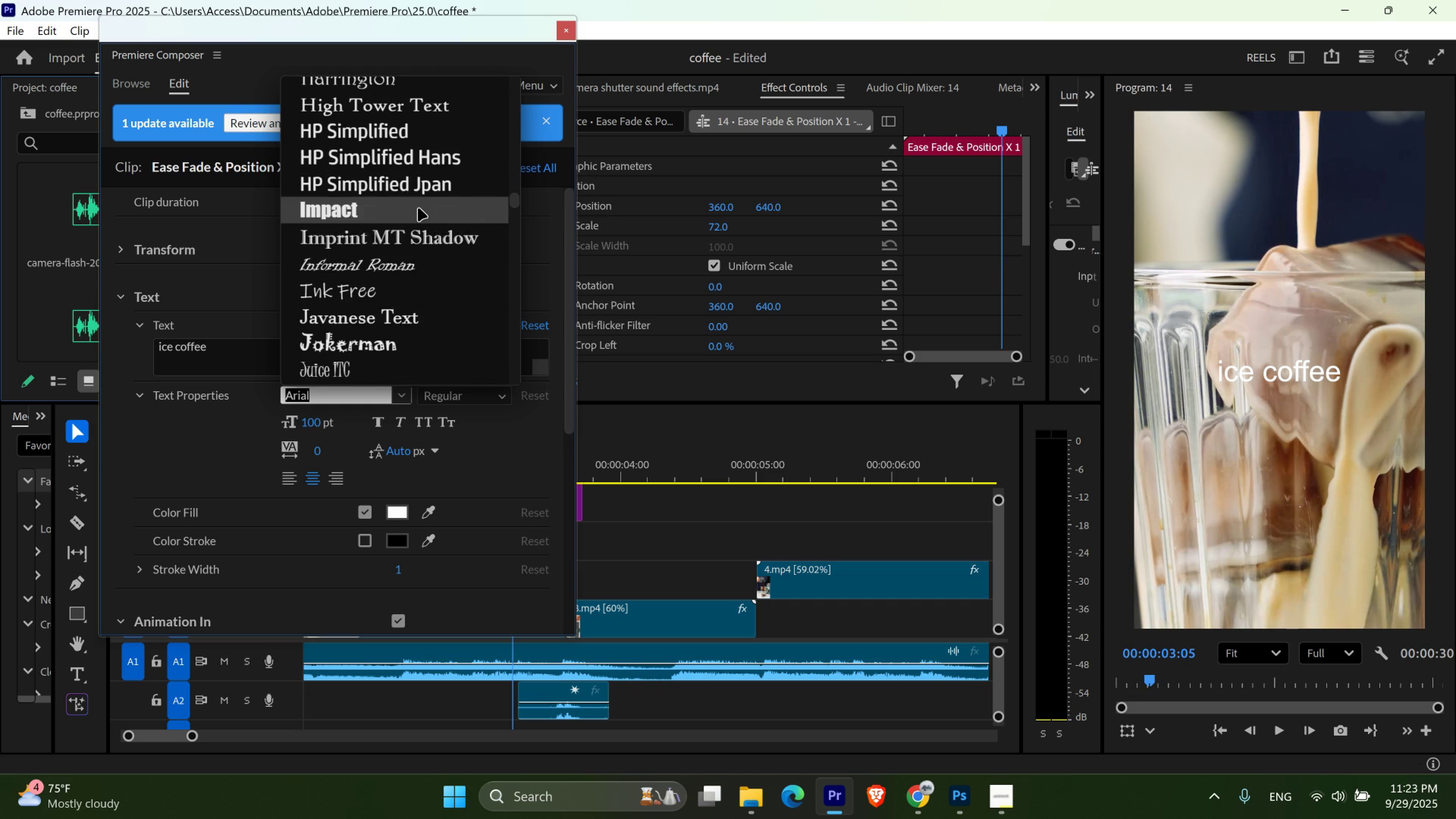 
left_click([417, 208])